 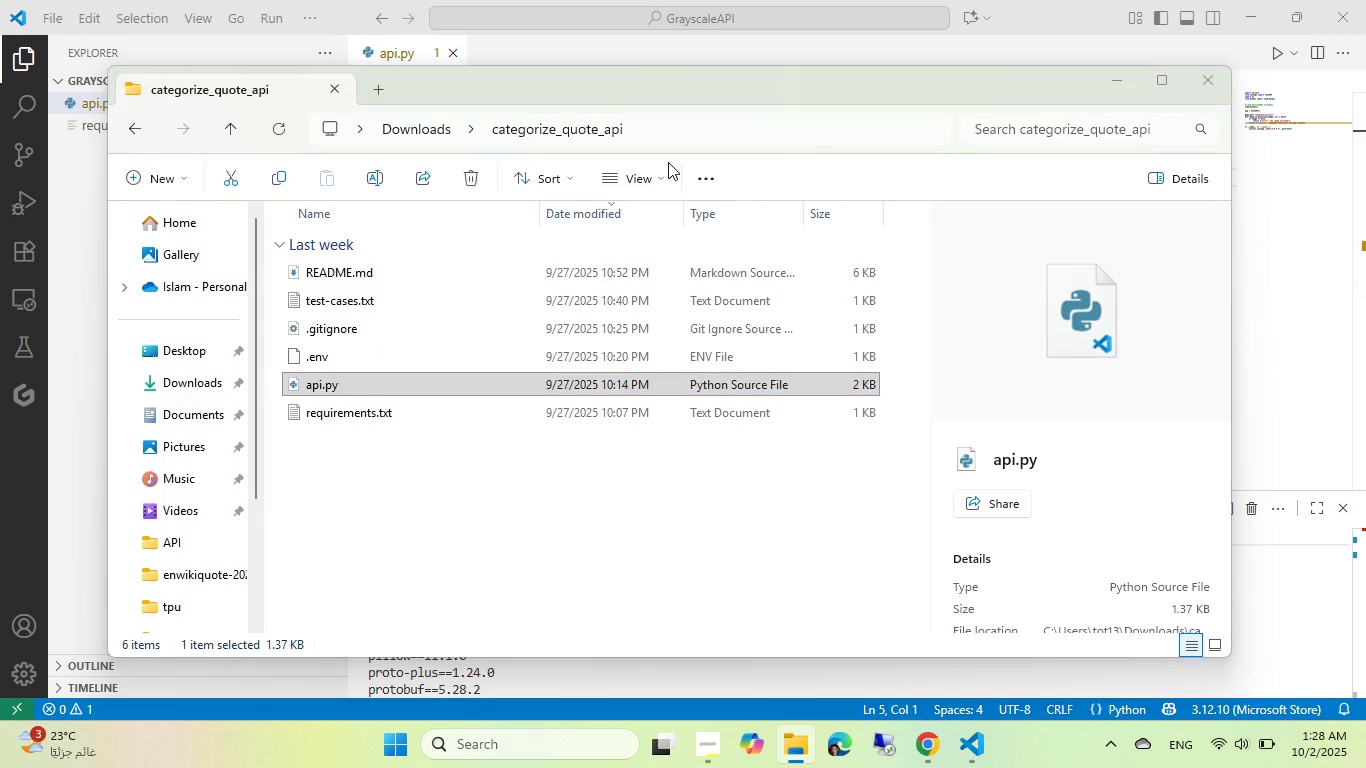 
key(Alt+Tab)
 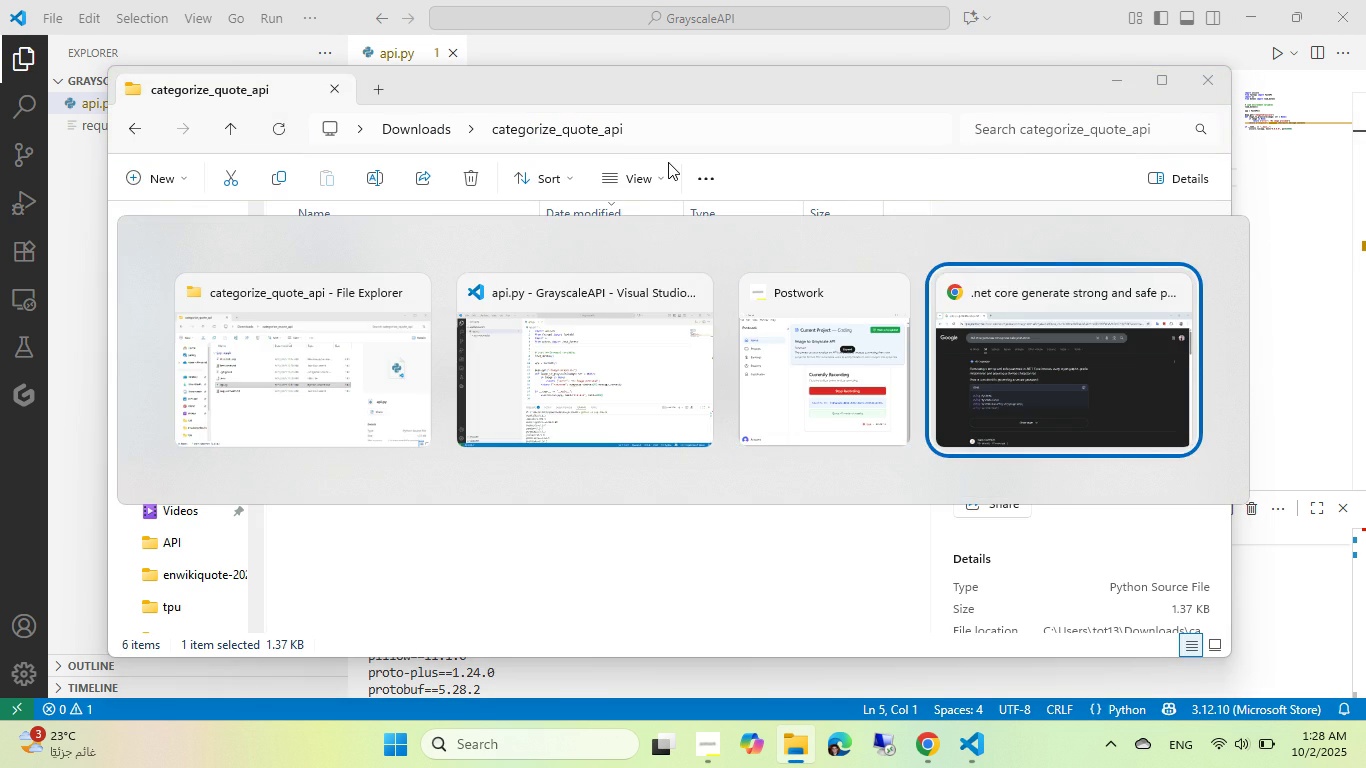 
key(Alt+Tab)
 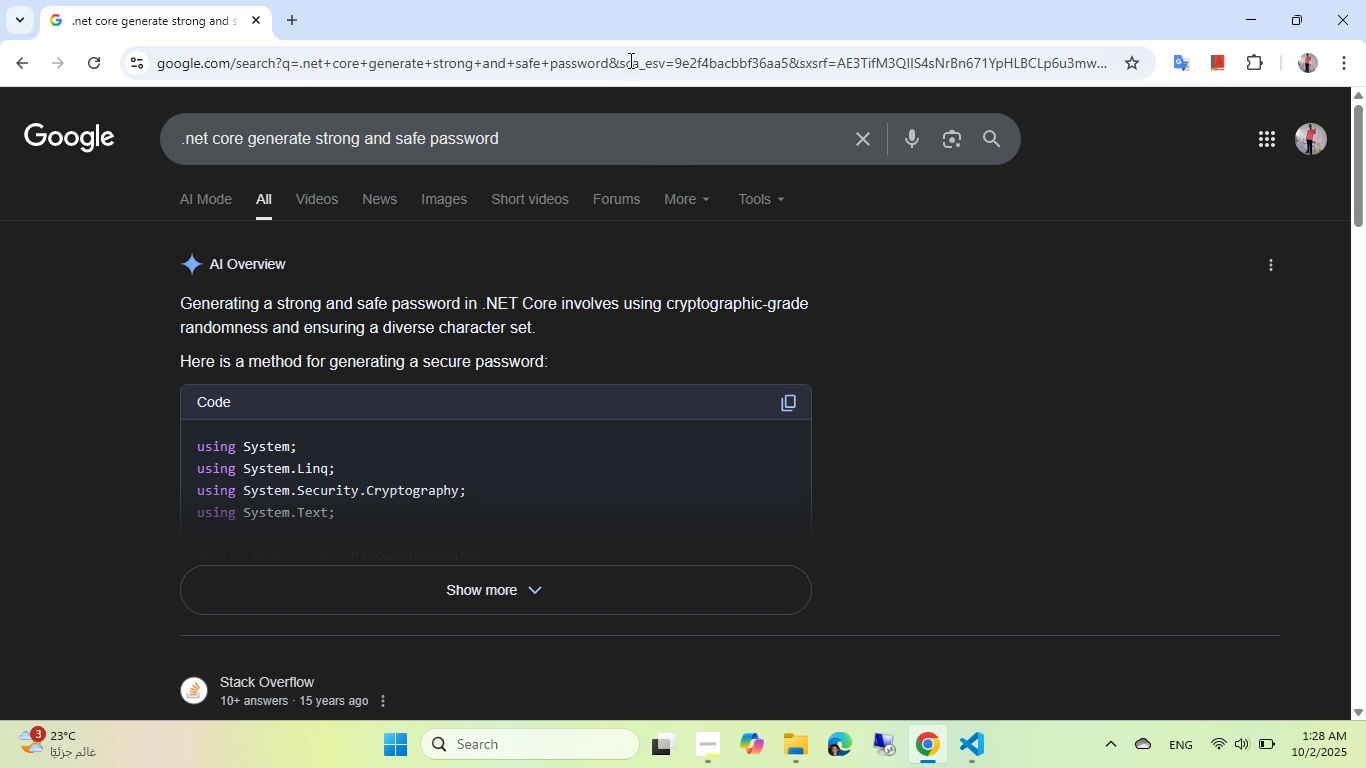 
left_click([629, 60])
 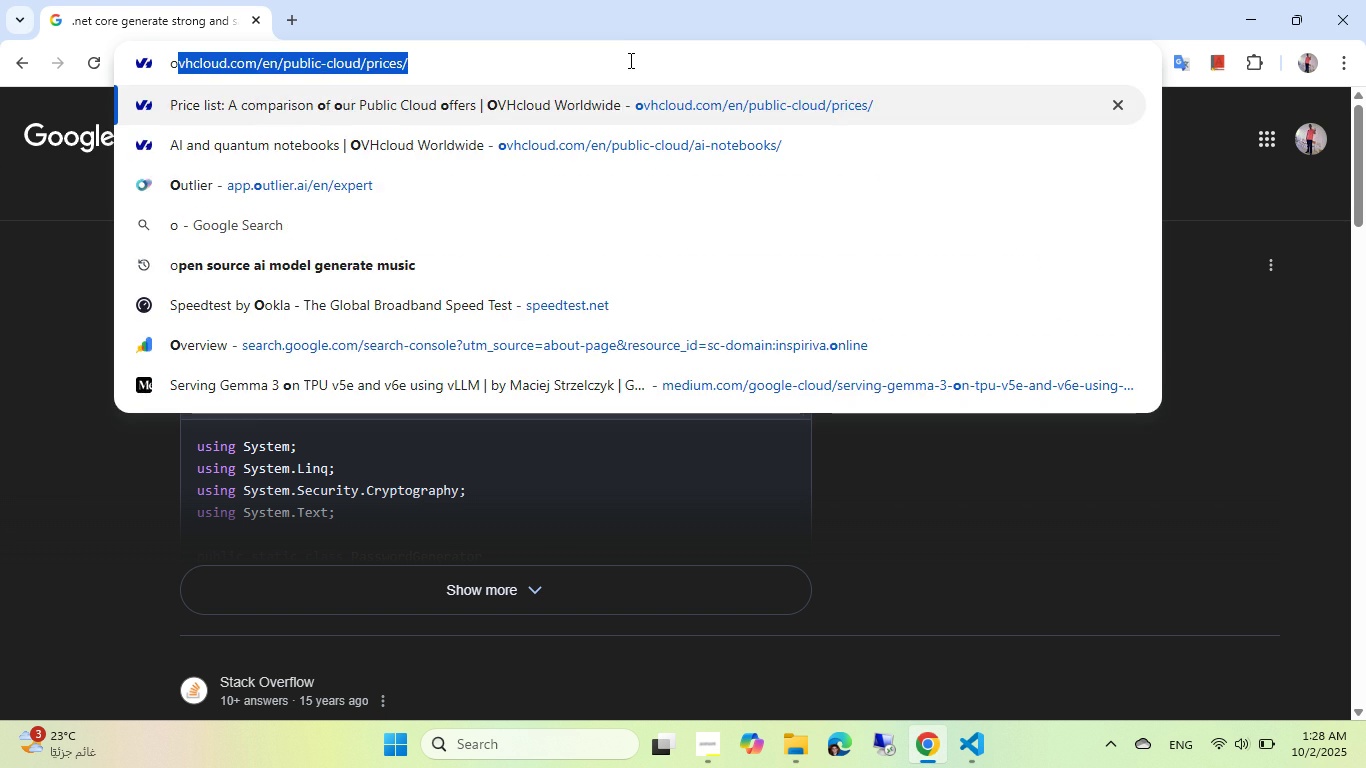 
type(opencv image to gra)
 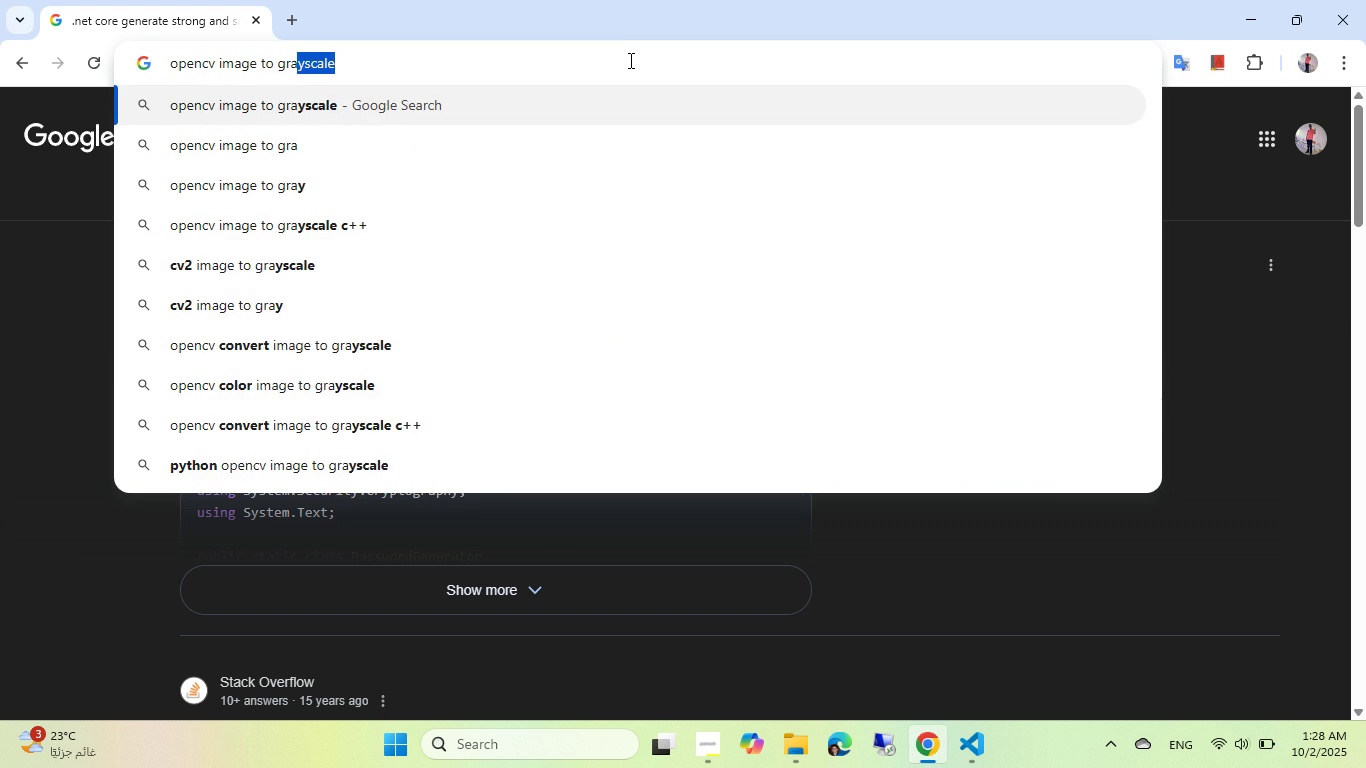 
key(Enter)
 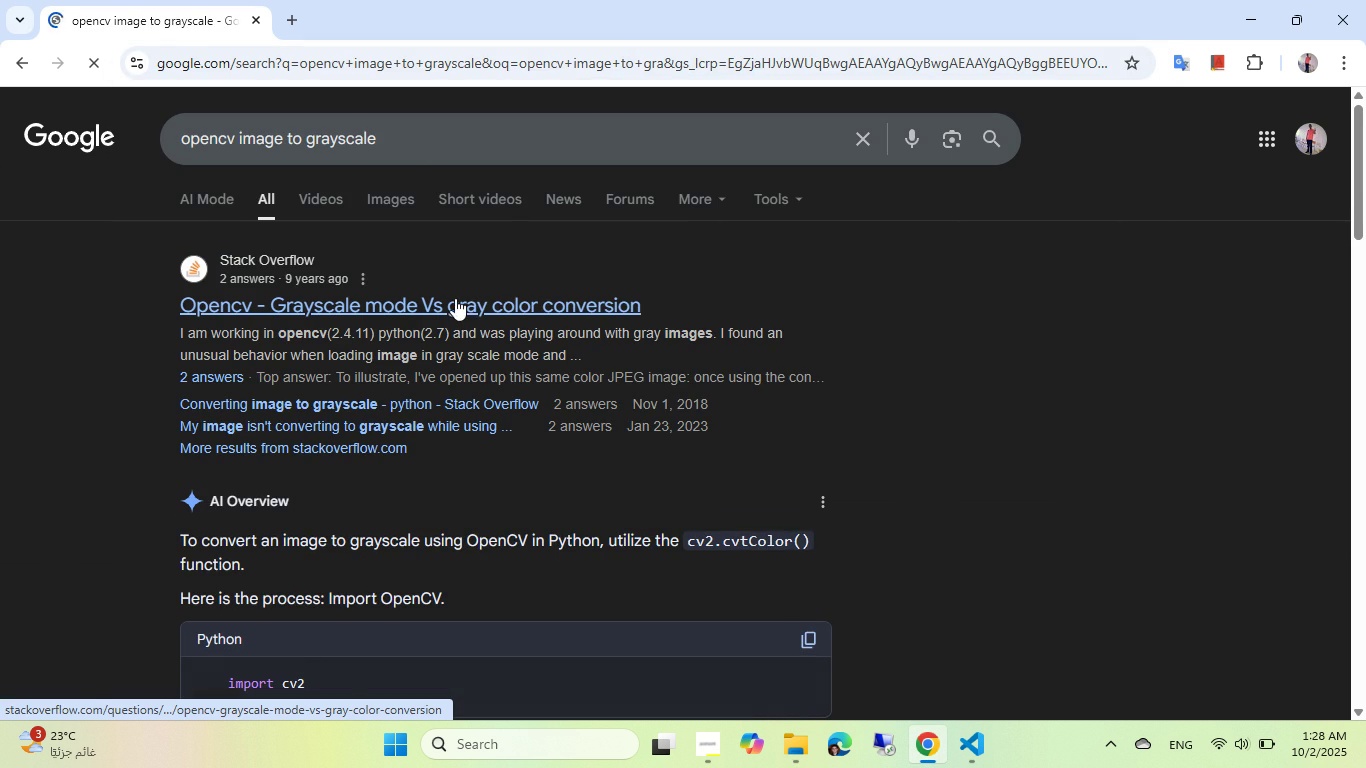 
scroll: coordinate [436, 300], scroll_direction: down, amount: 7.0
 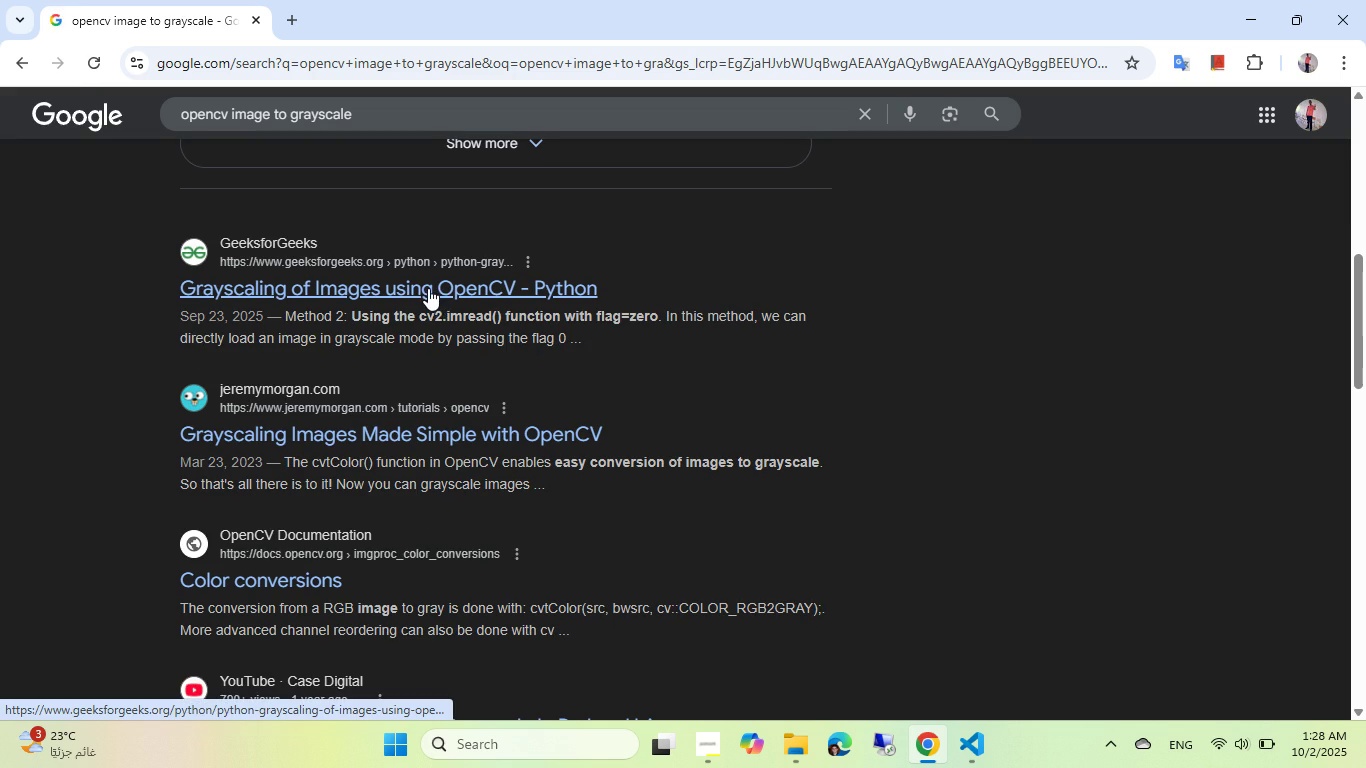 
left_click([428, 288])
 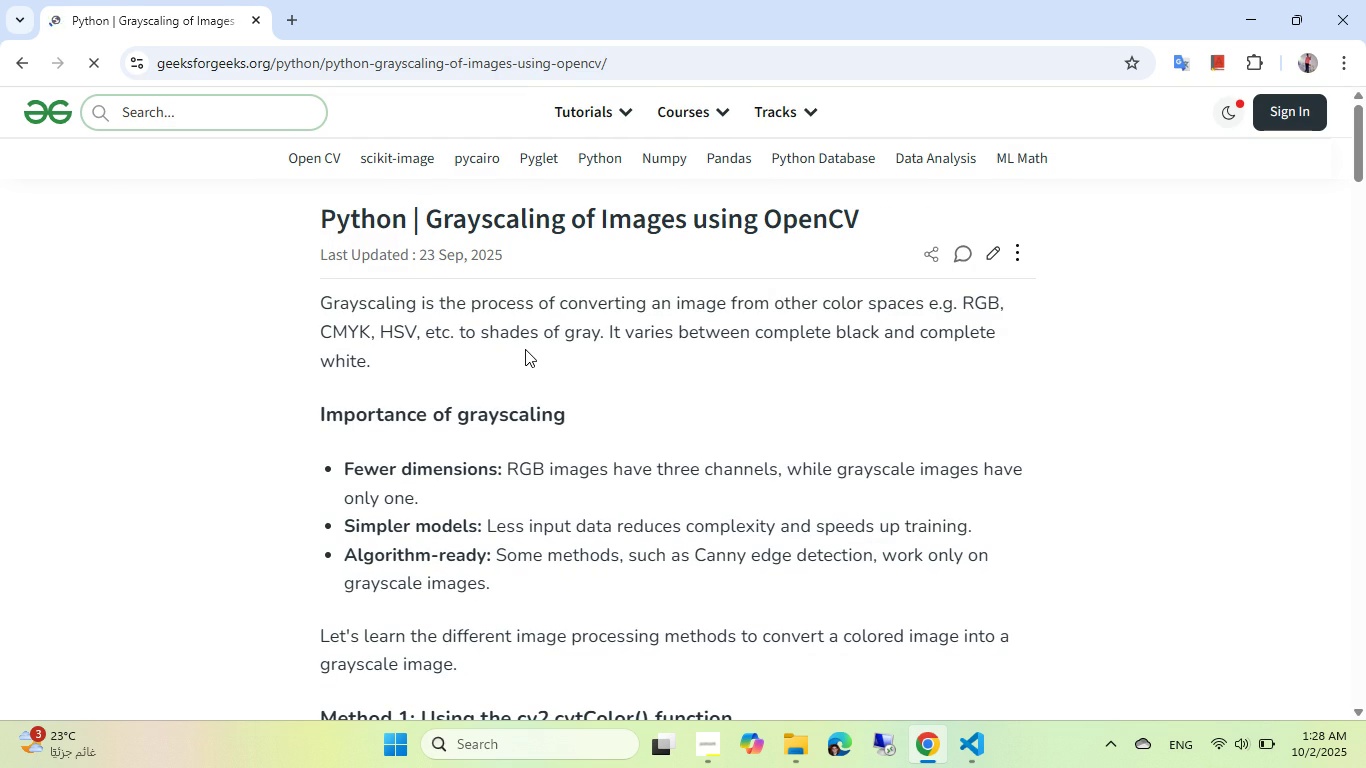 
wait(5.1)
 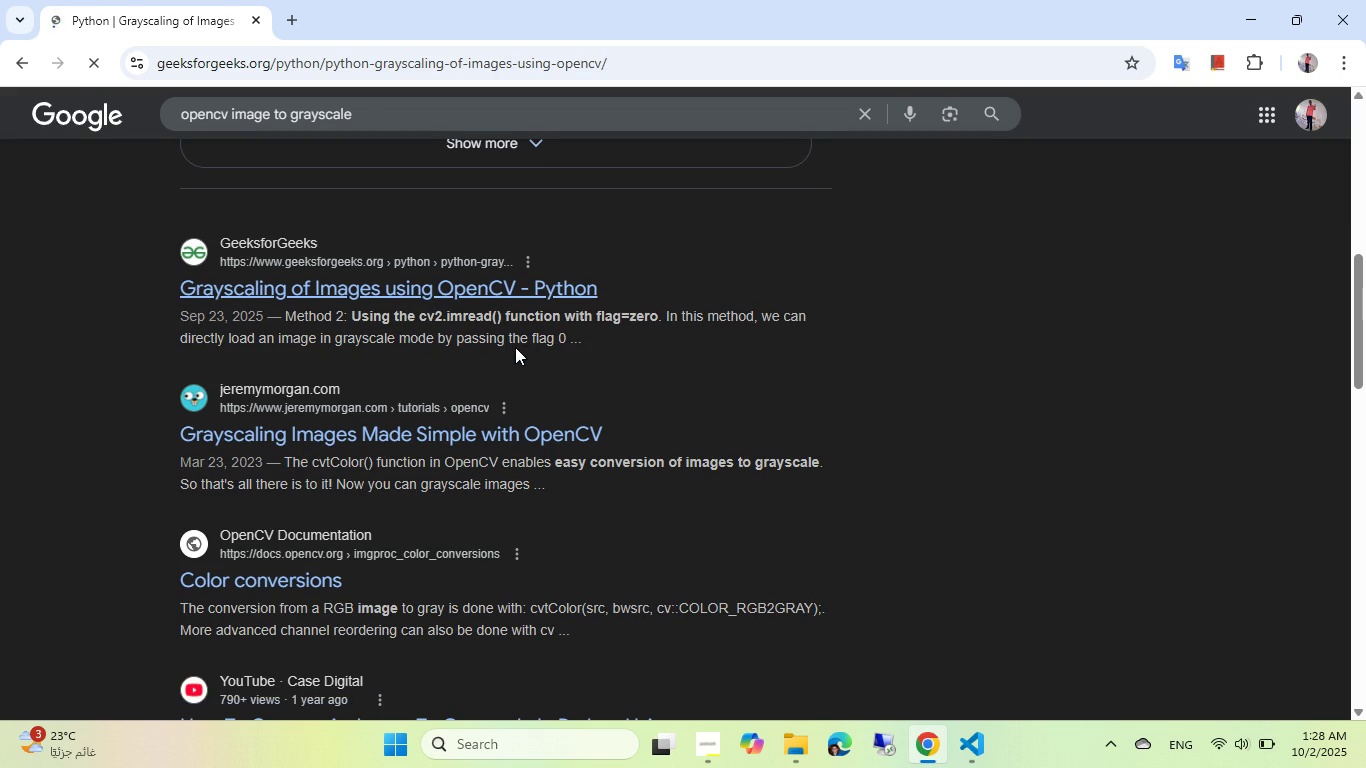 
scroll: coordinate [525, 355], scroll_direction: down, amount: 5.0
 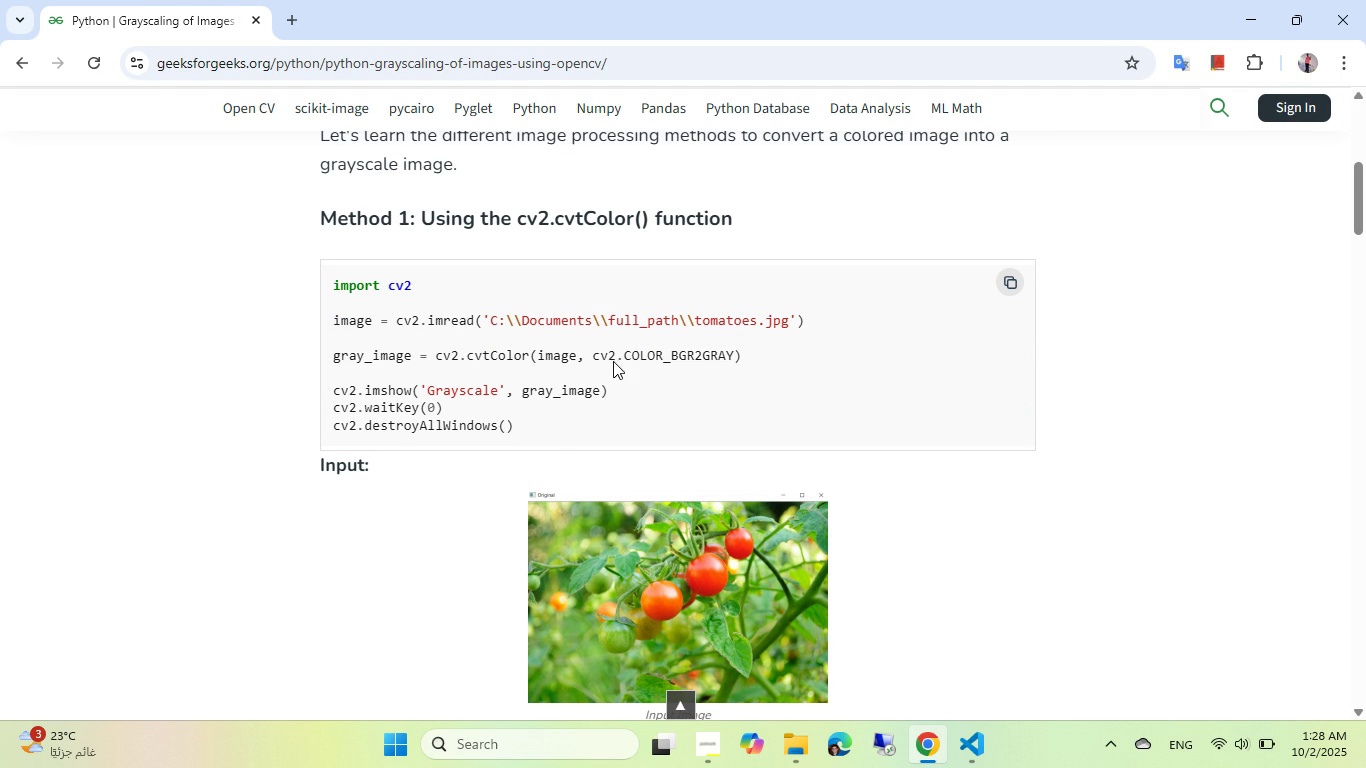 
left_click([611, 364])